 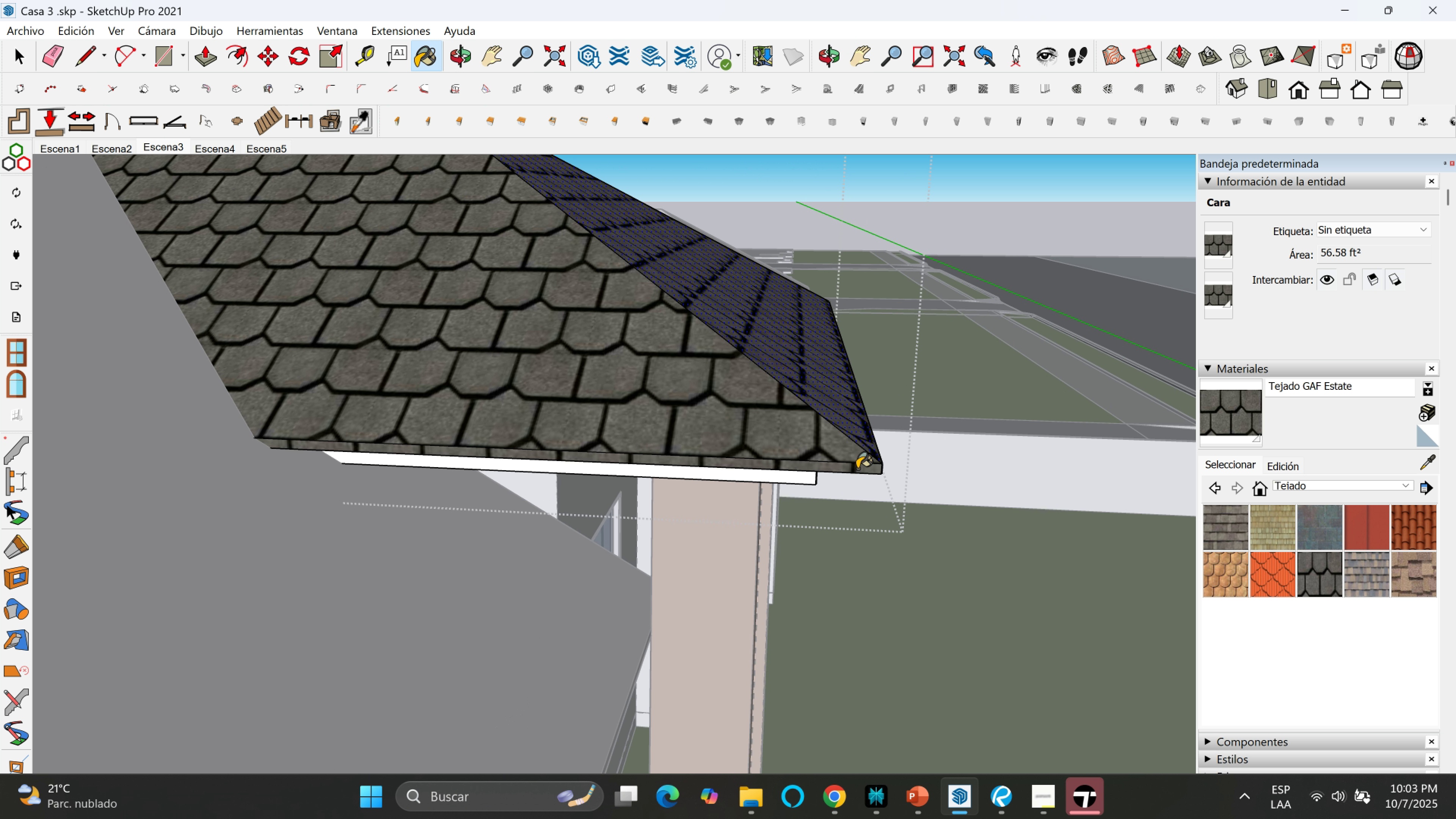 
left_click([857, 469])
 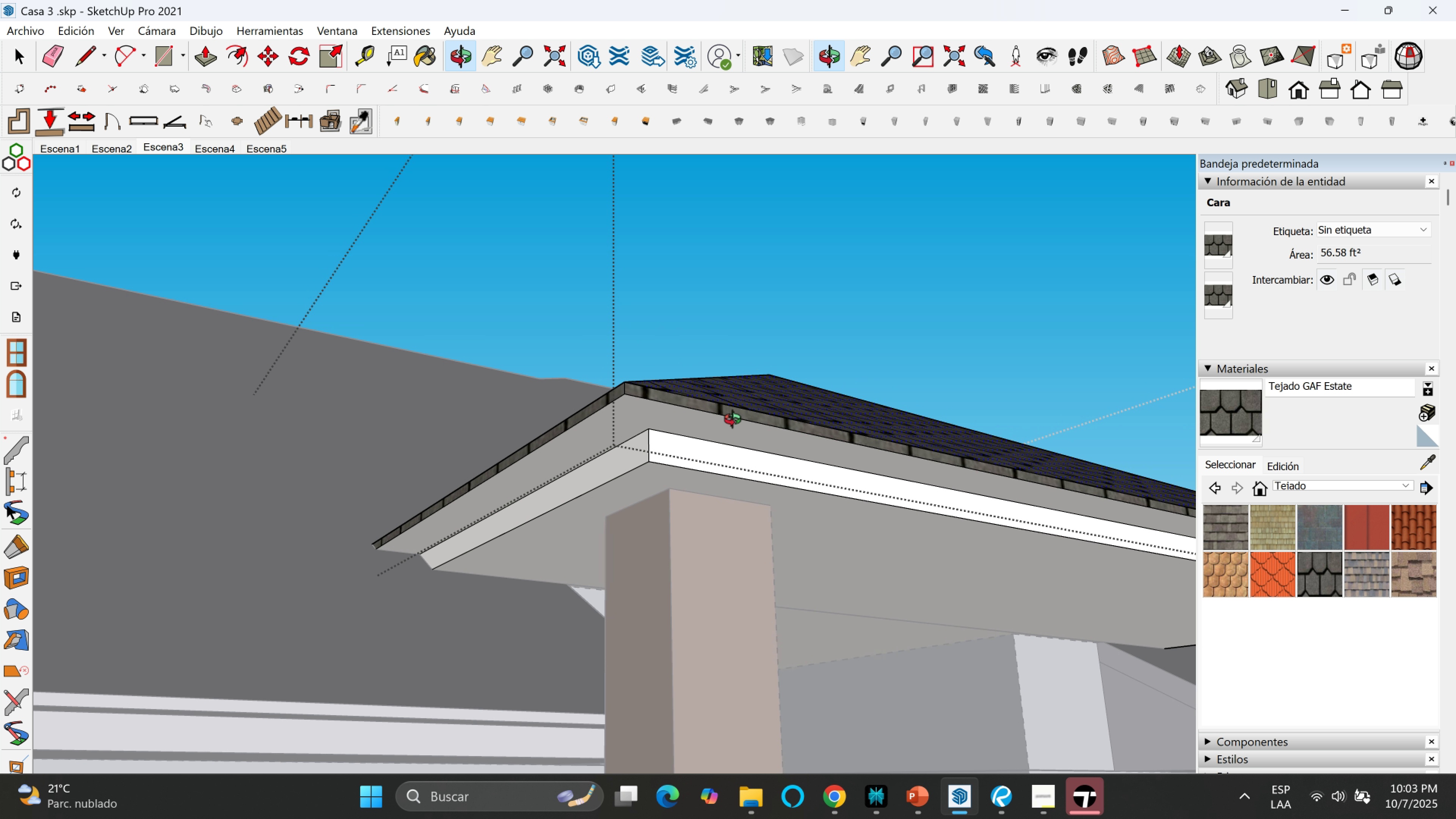 
scroll: coordinate [846, 505], scroll_direction: down, amount: 12.0
 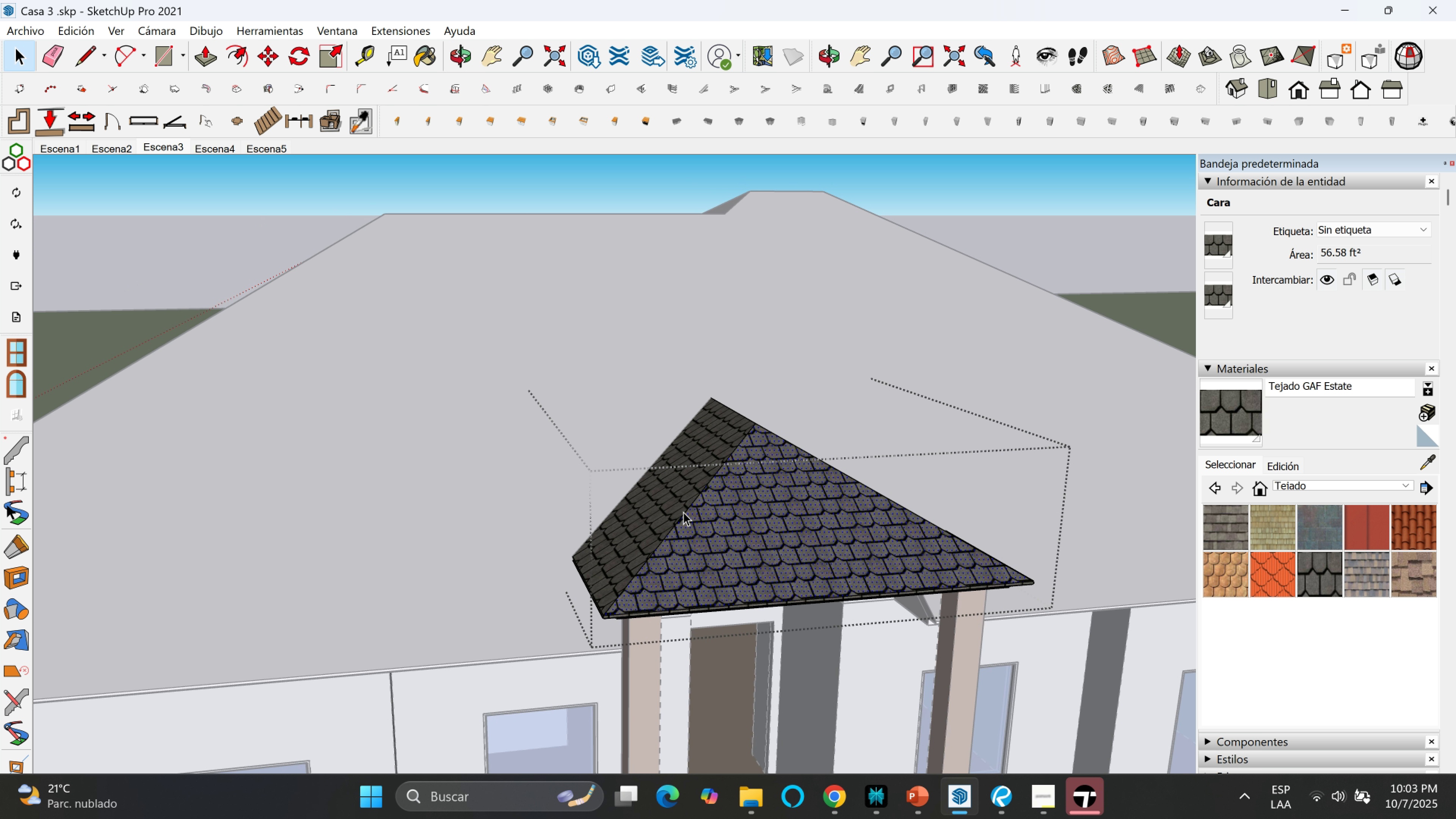 
key(Shift+ShiftLeft)
 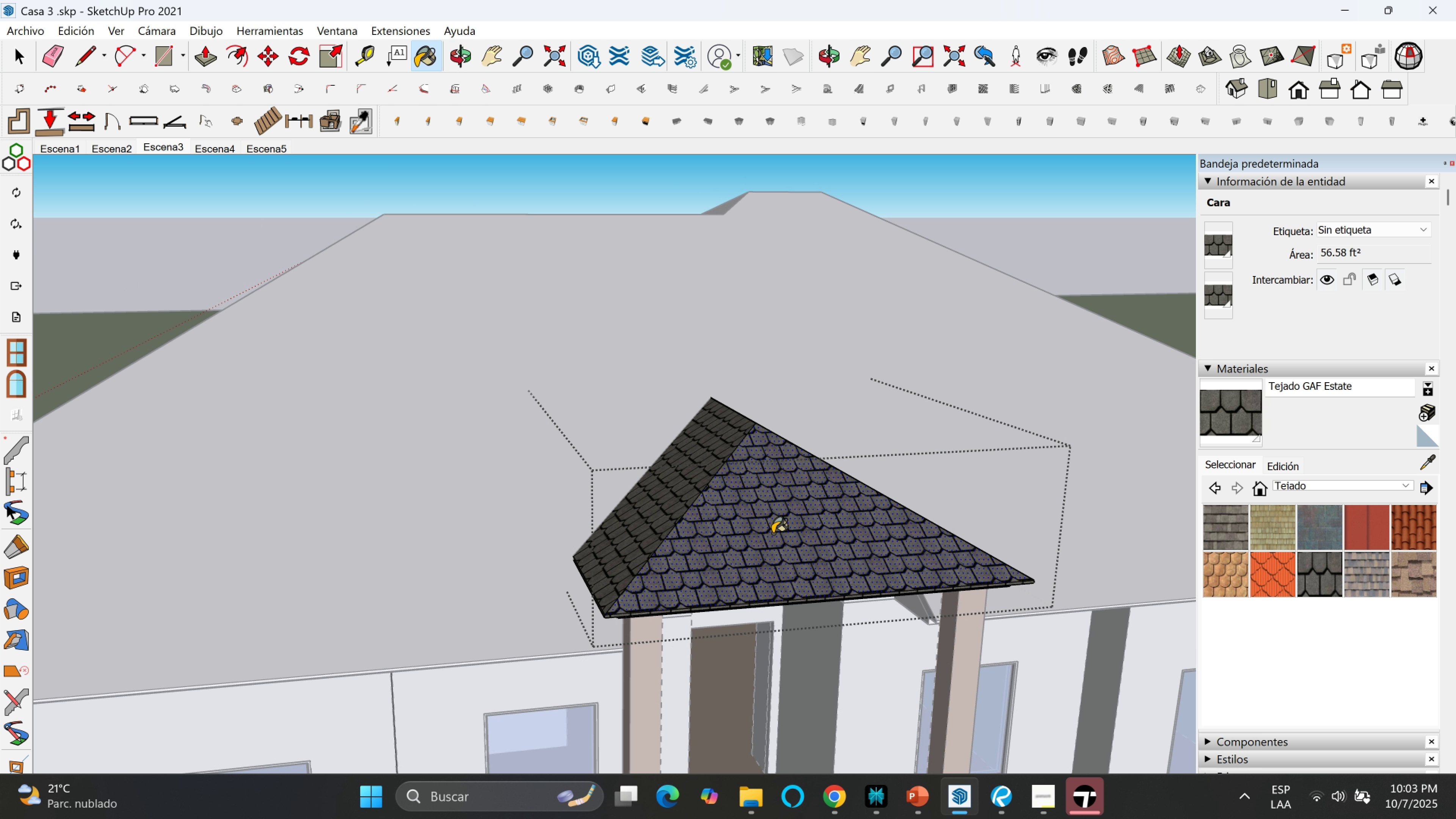 
key(Space)
 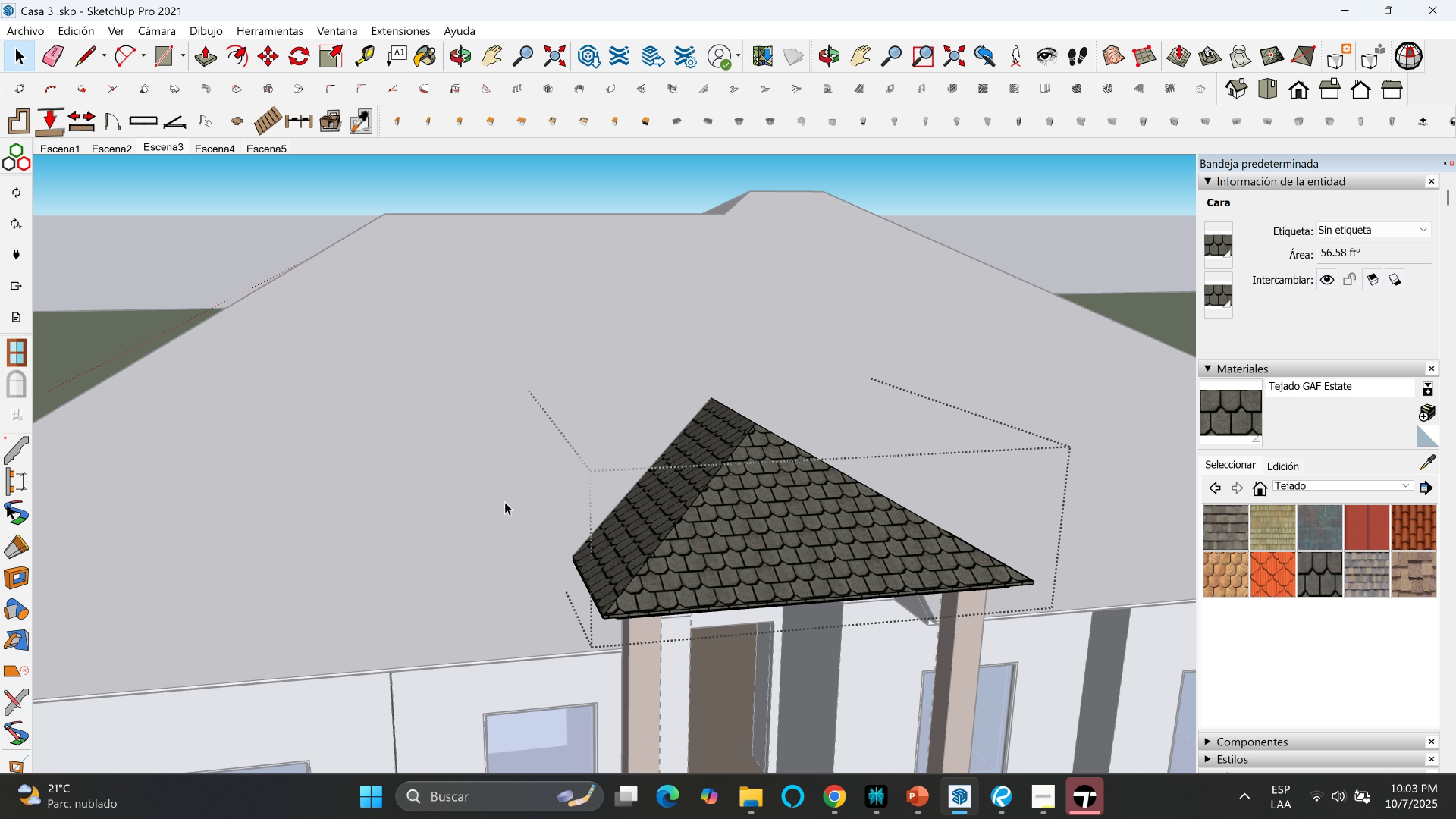 
double_click([505, 502])
 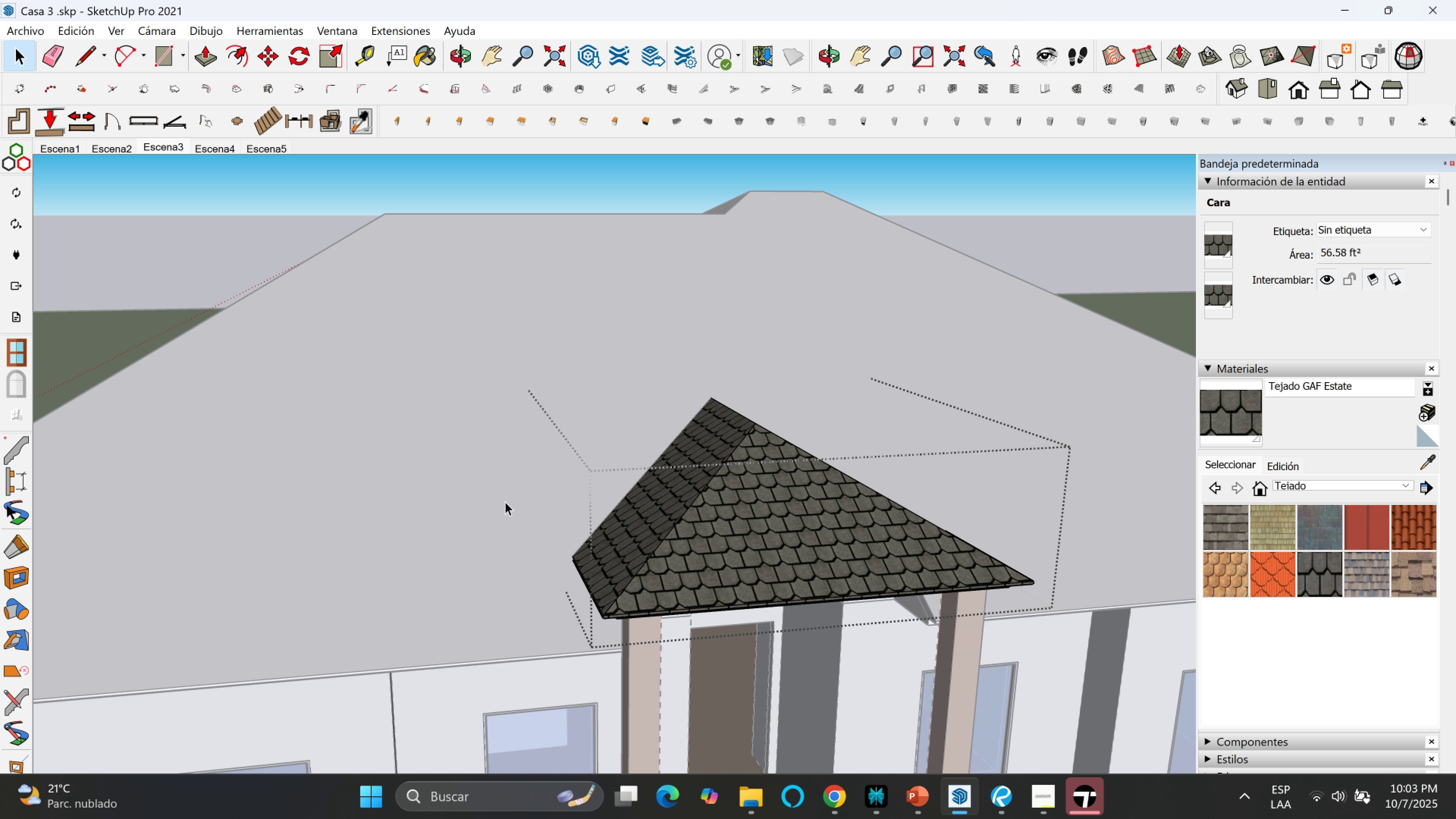 
triple_click([505, 502])
 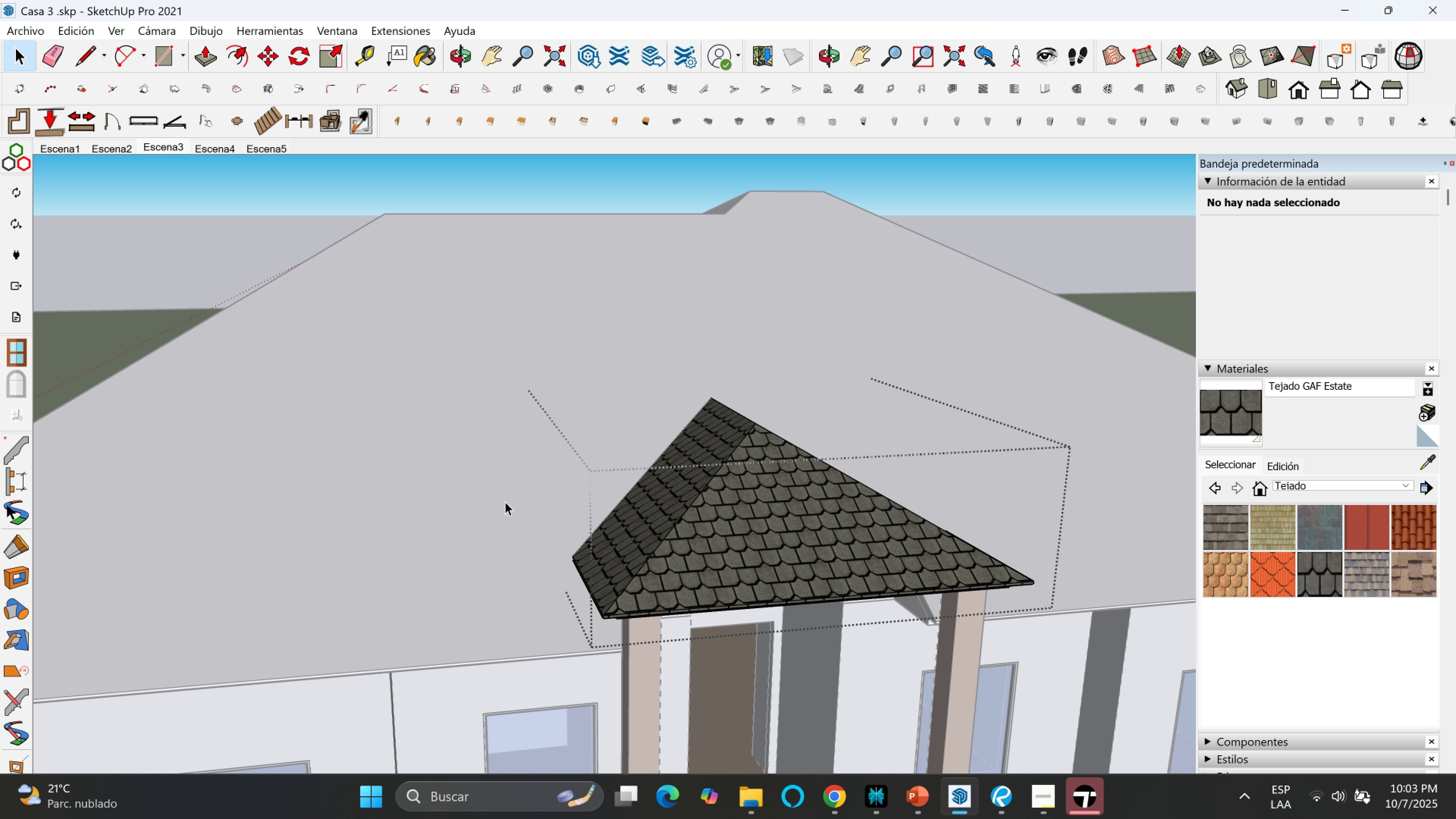 
triple_click([505, 502])
 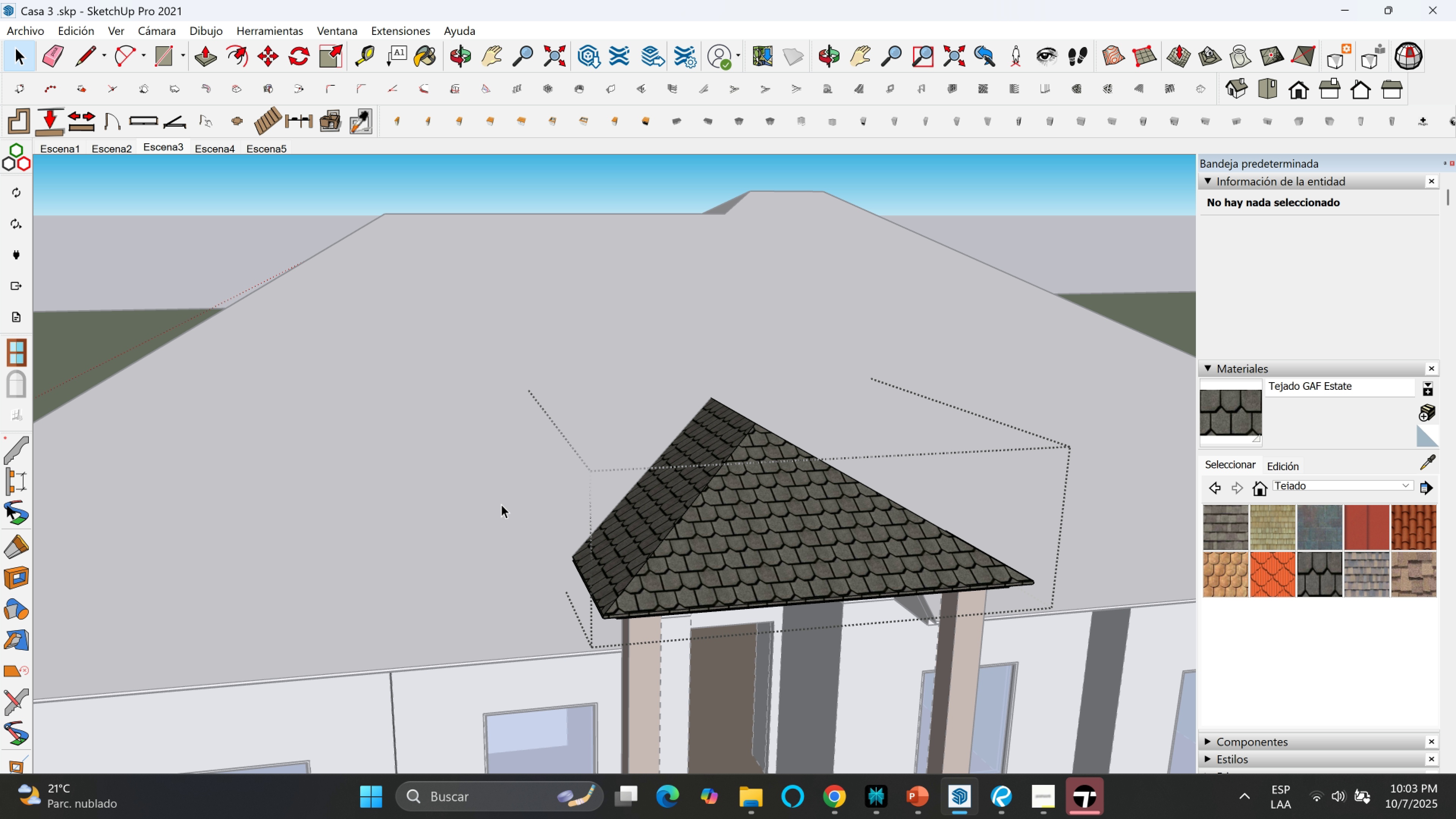 
double_click([501, 504])
 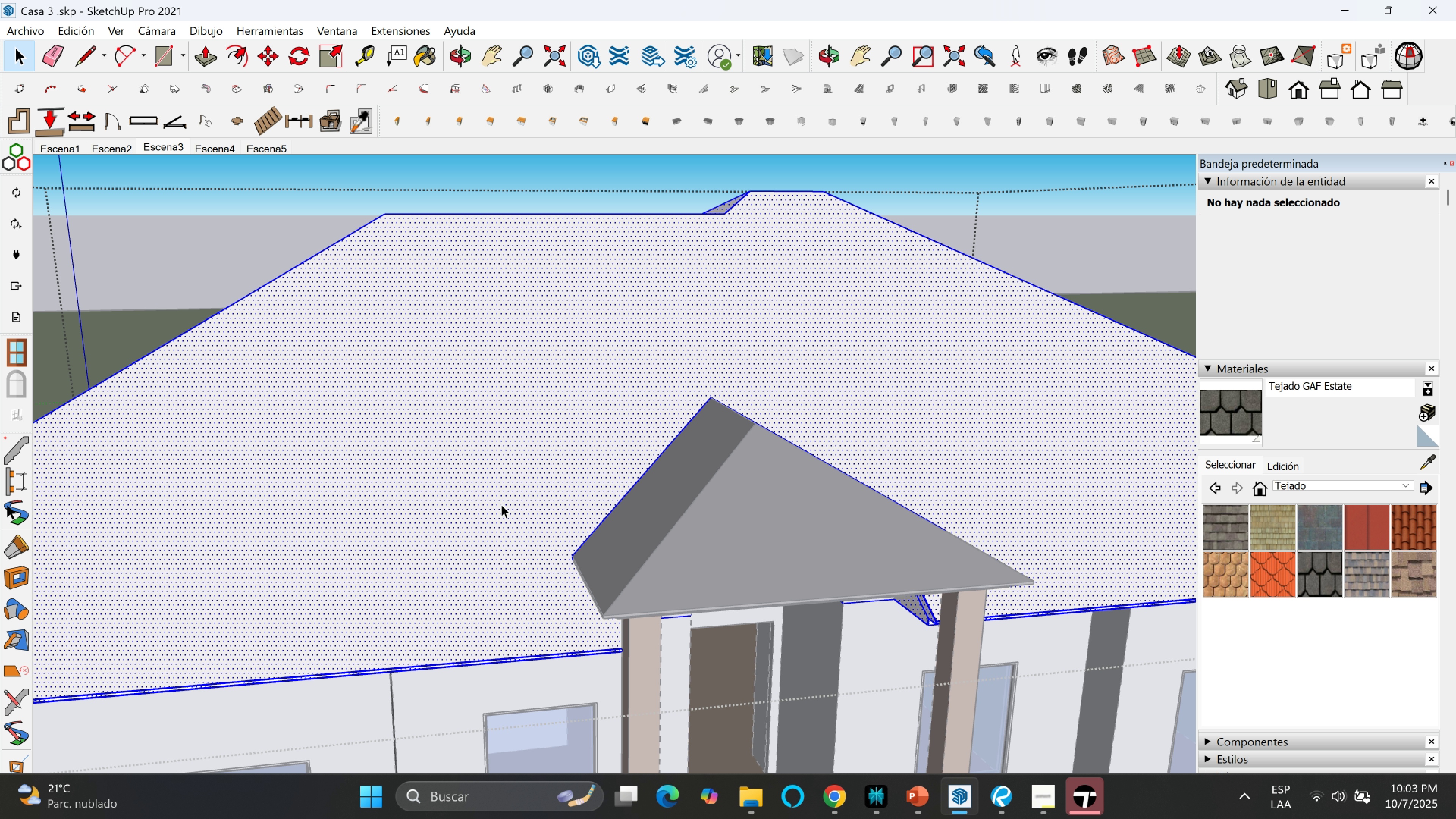 
triple_click([501, 504])
 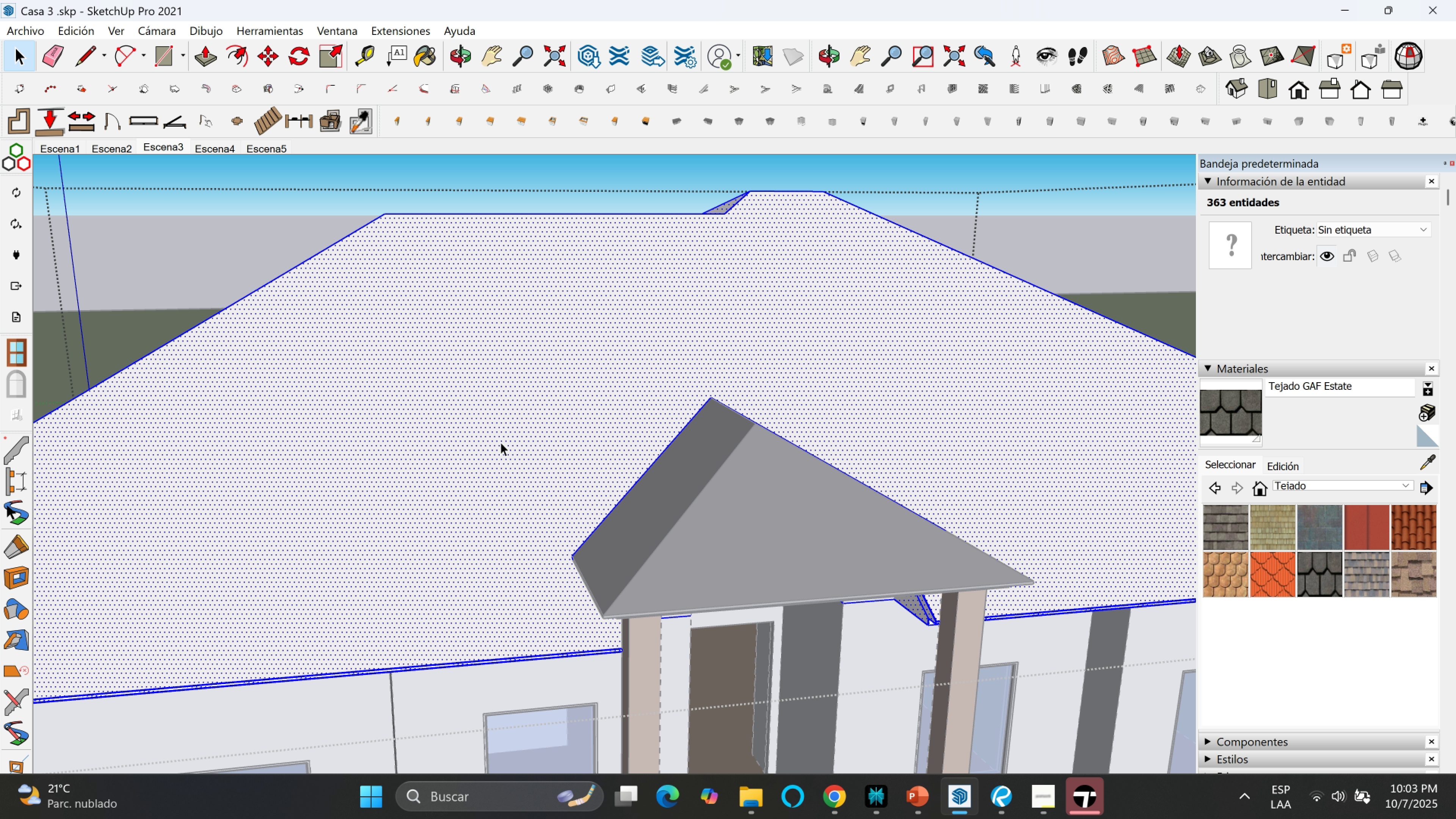 
double_click([449, 431])
 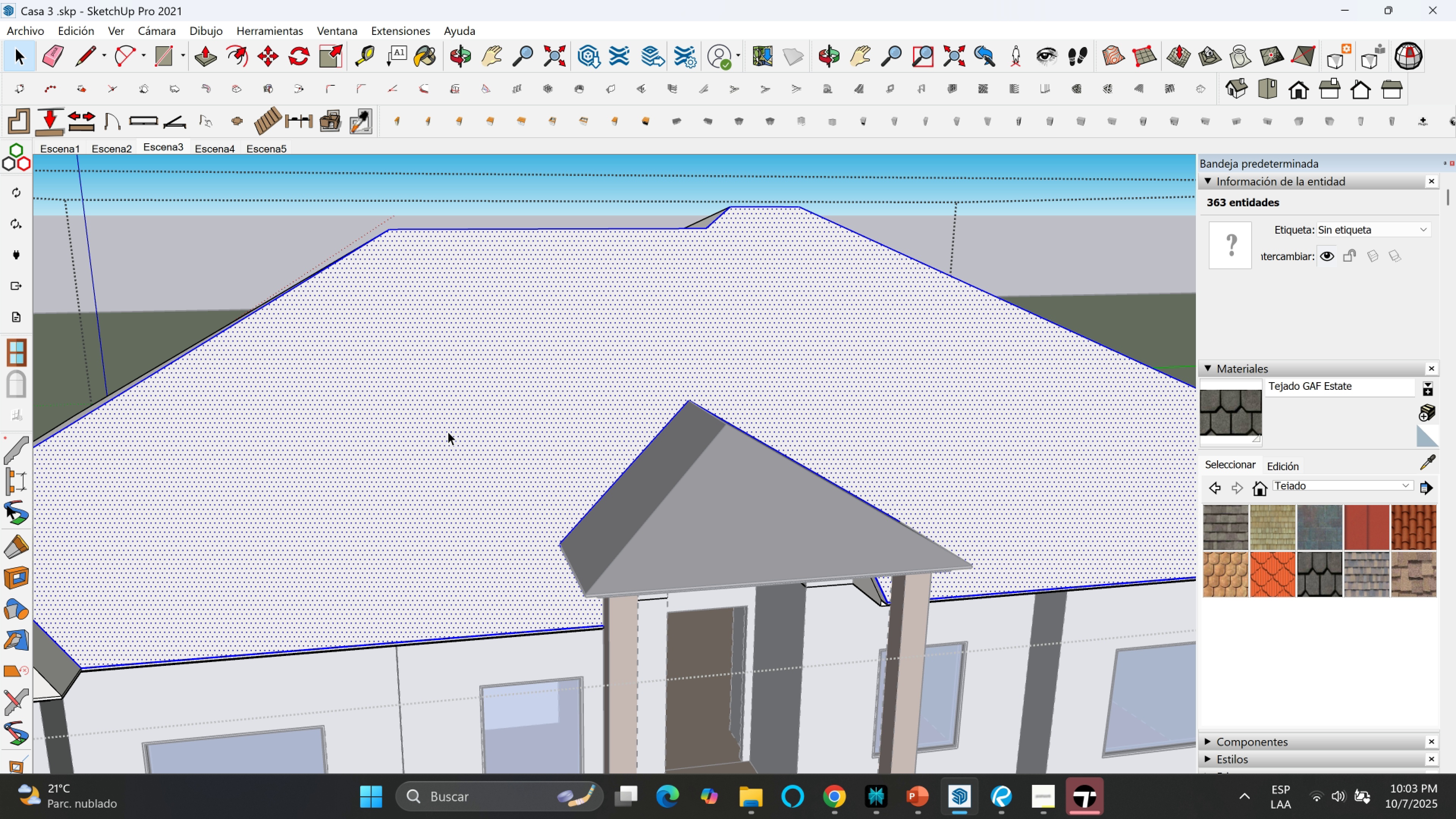 
scroll: coordinate [448, 431], scroll_direction: down, amount: 3.0